 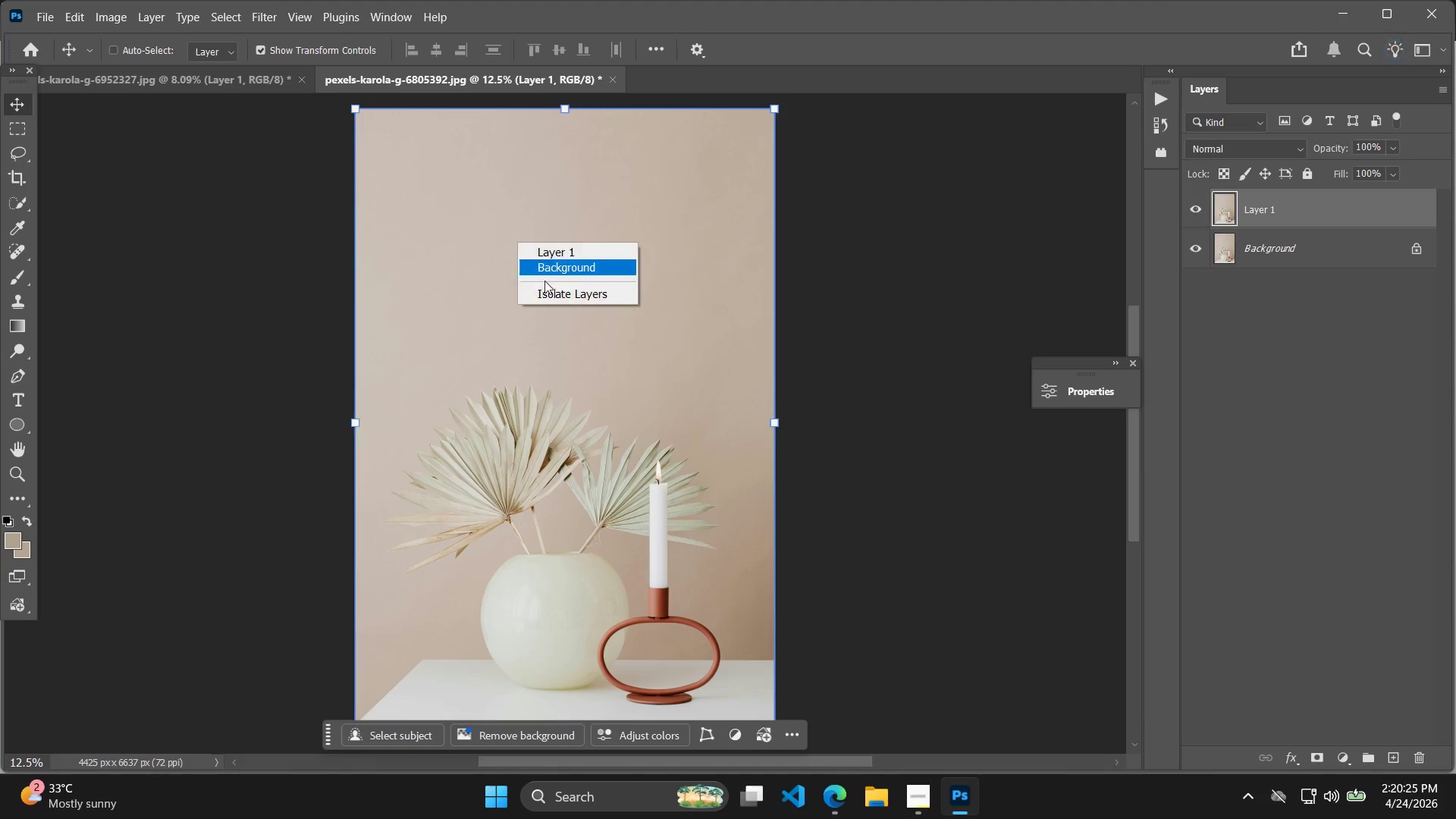 
key(Control+T)
 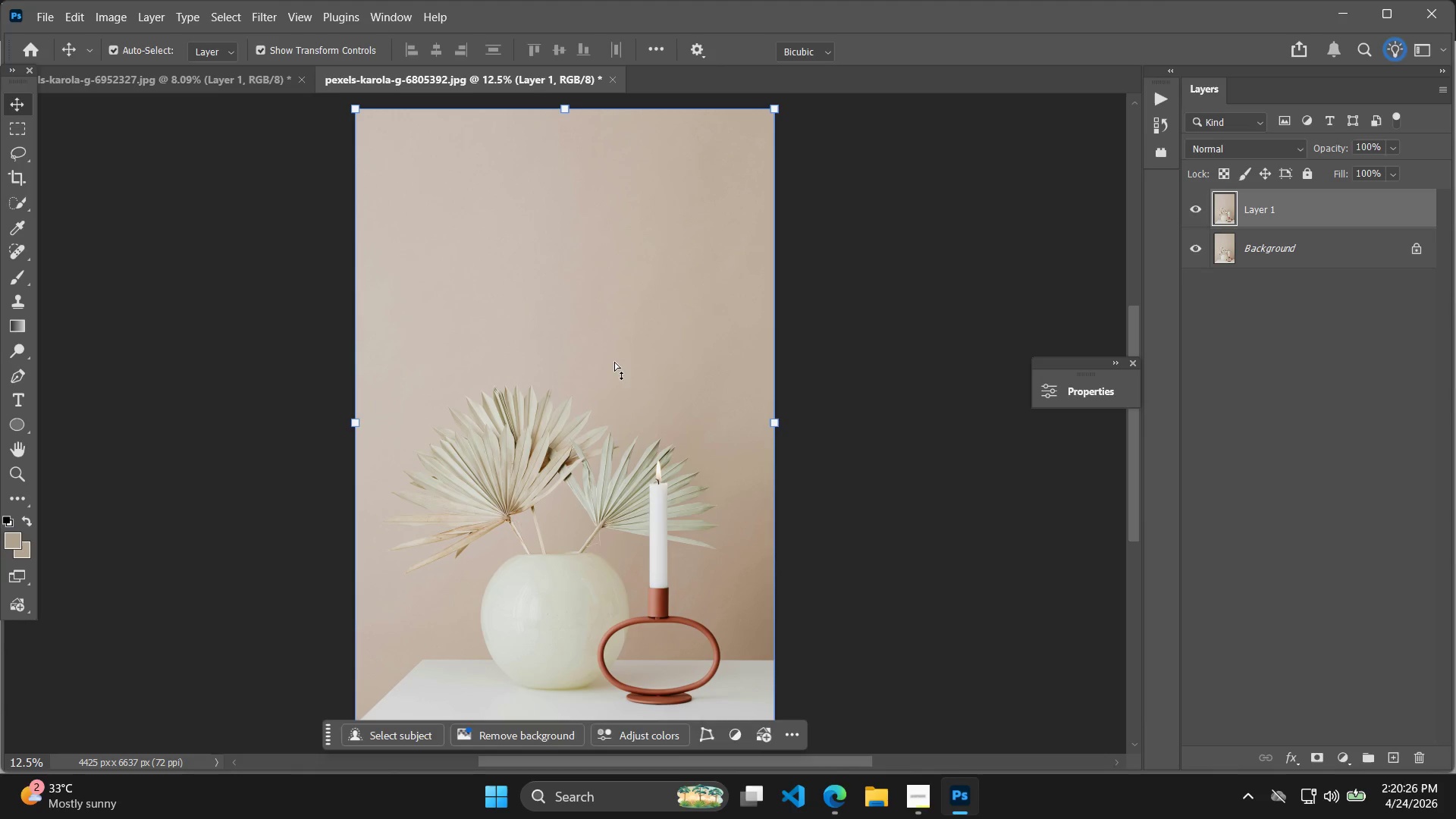 
right_click([605, 364])
 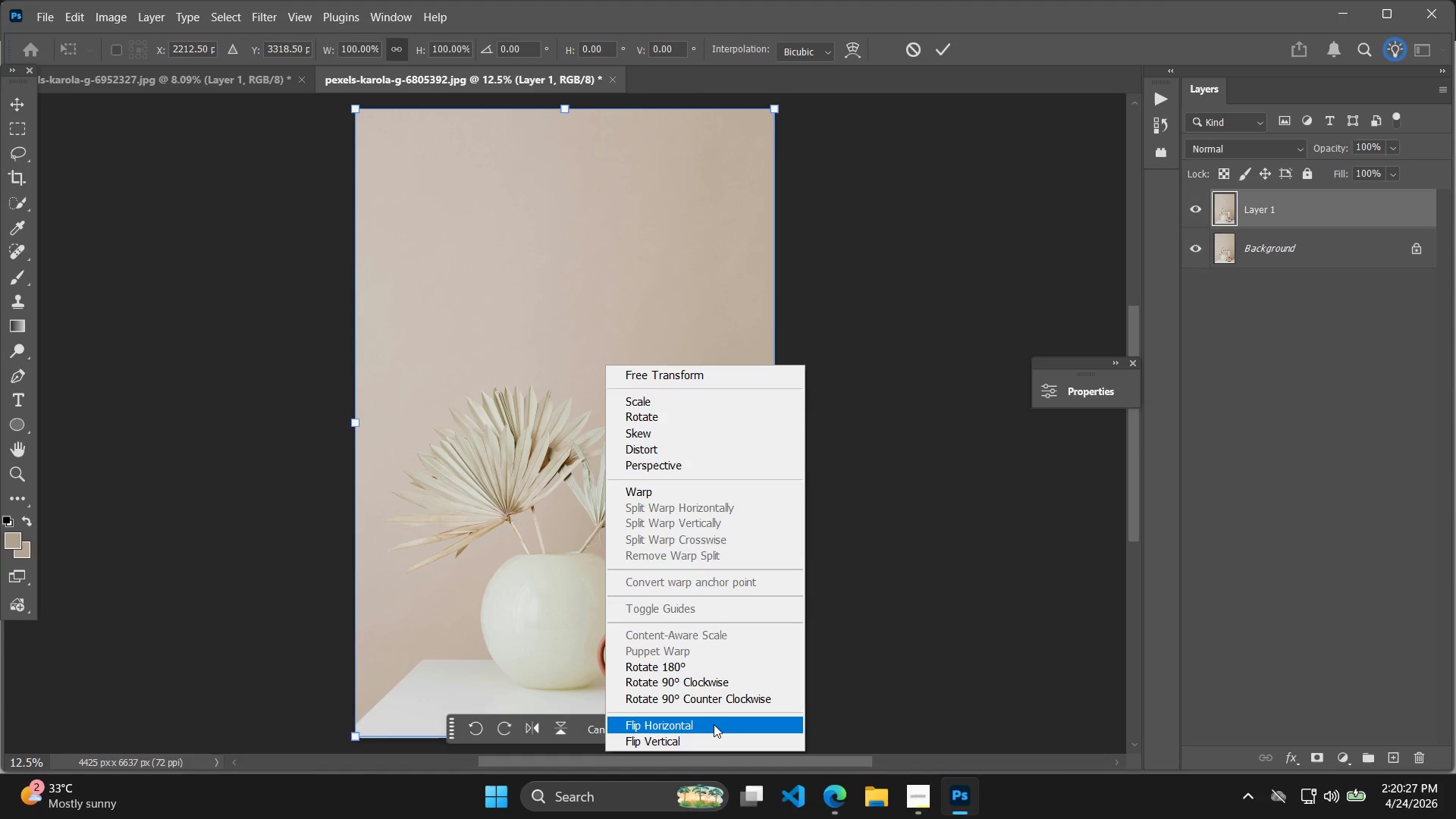 
left_click([713, 723])
 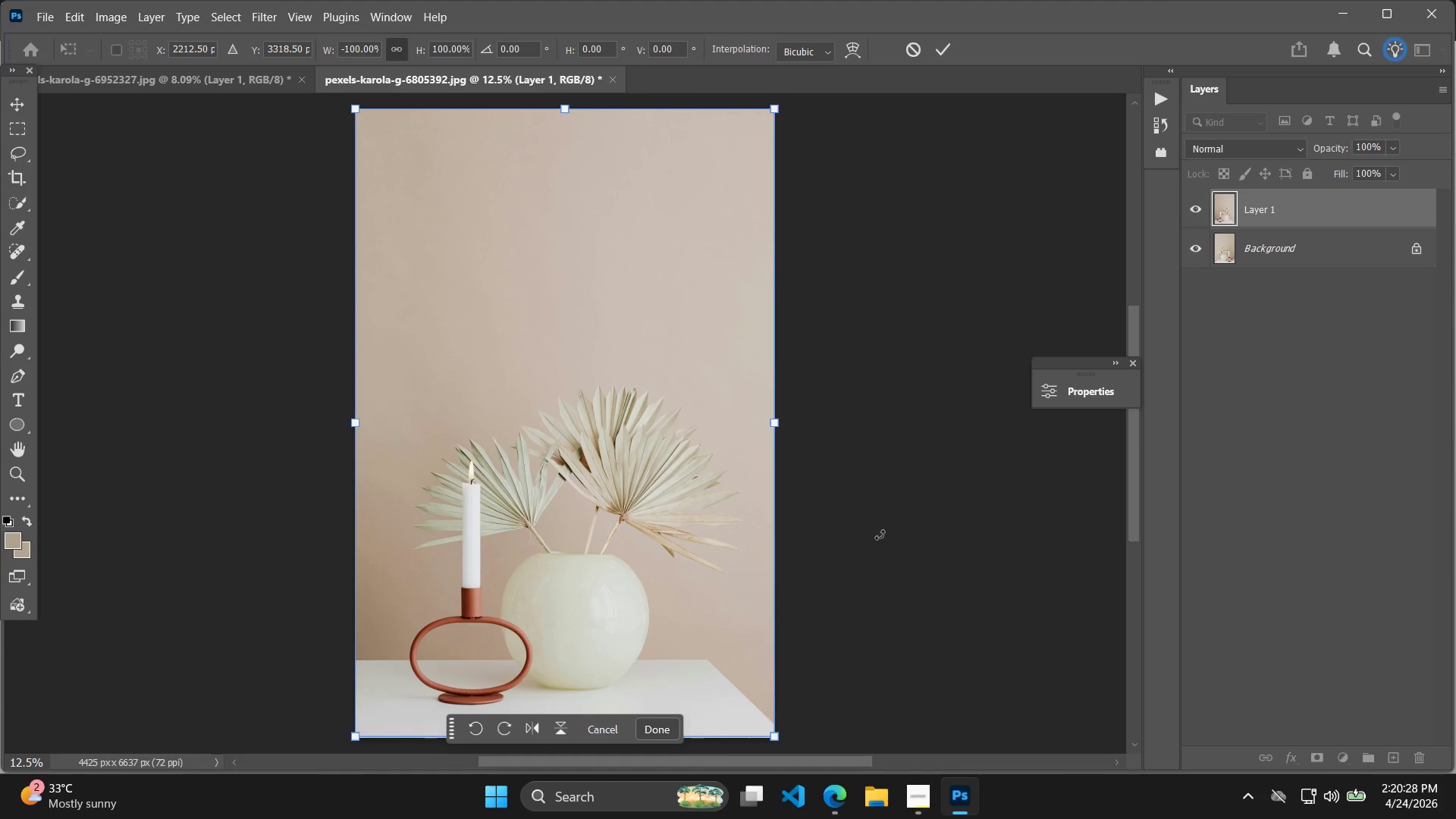 
hold_key(key=Space, duration=0.42)
 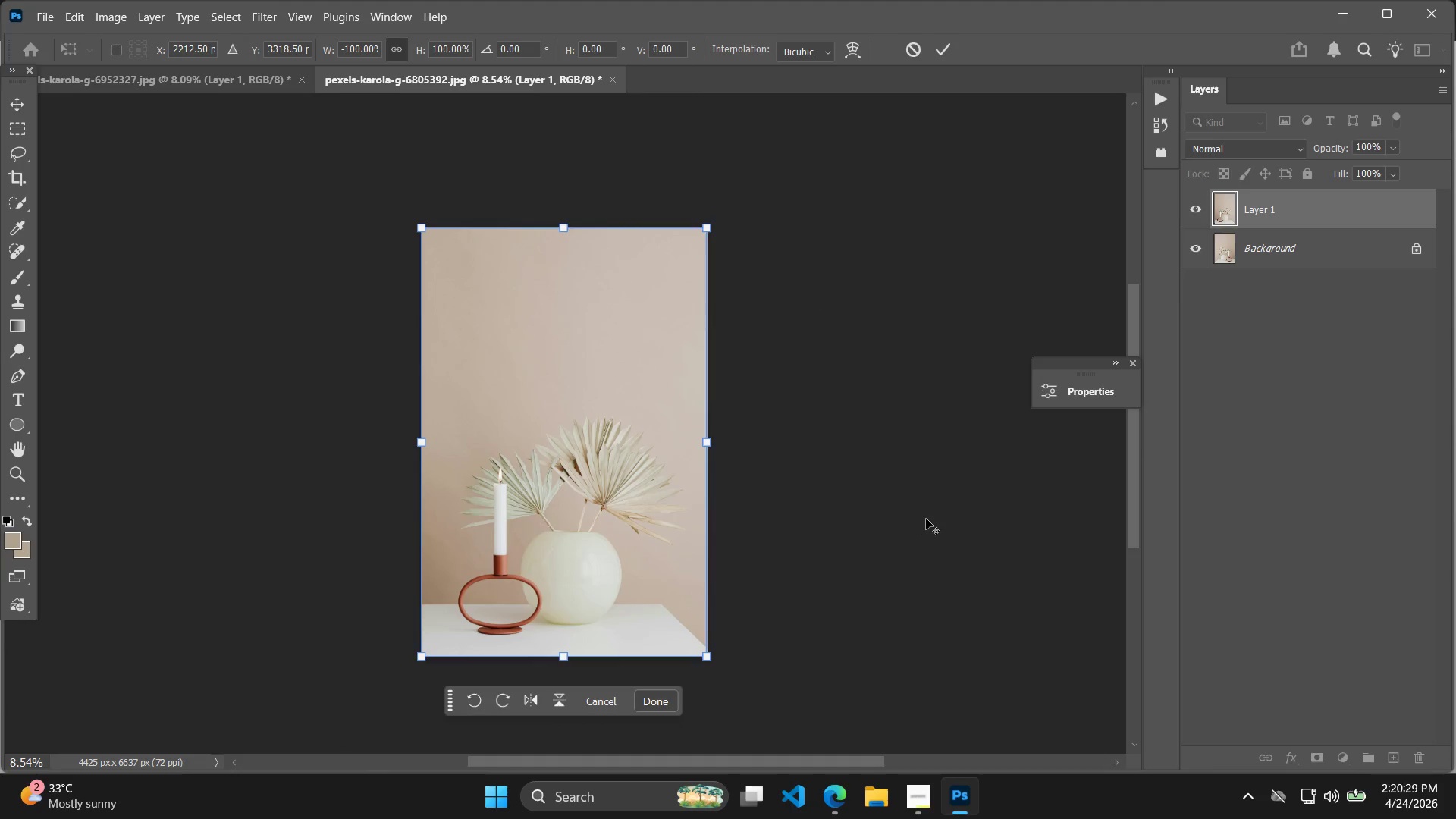 
left_click_drag(start_coordinate=[921, 505], to_coordinate=[920, 532])
 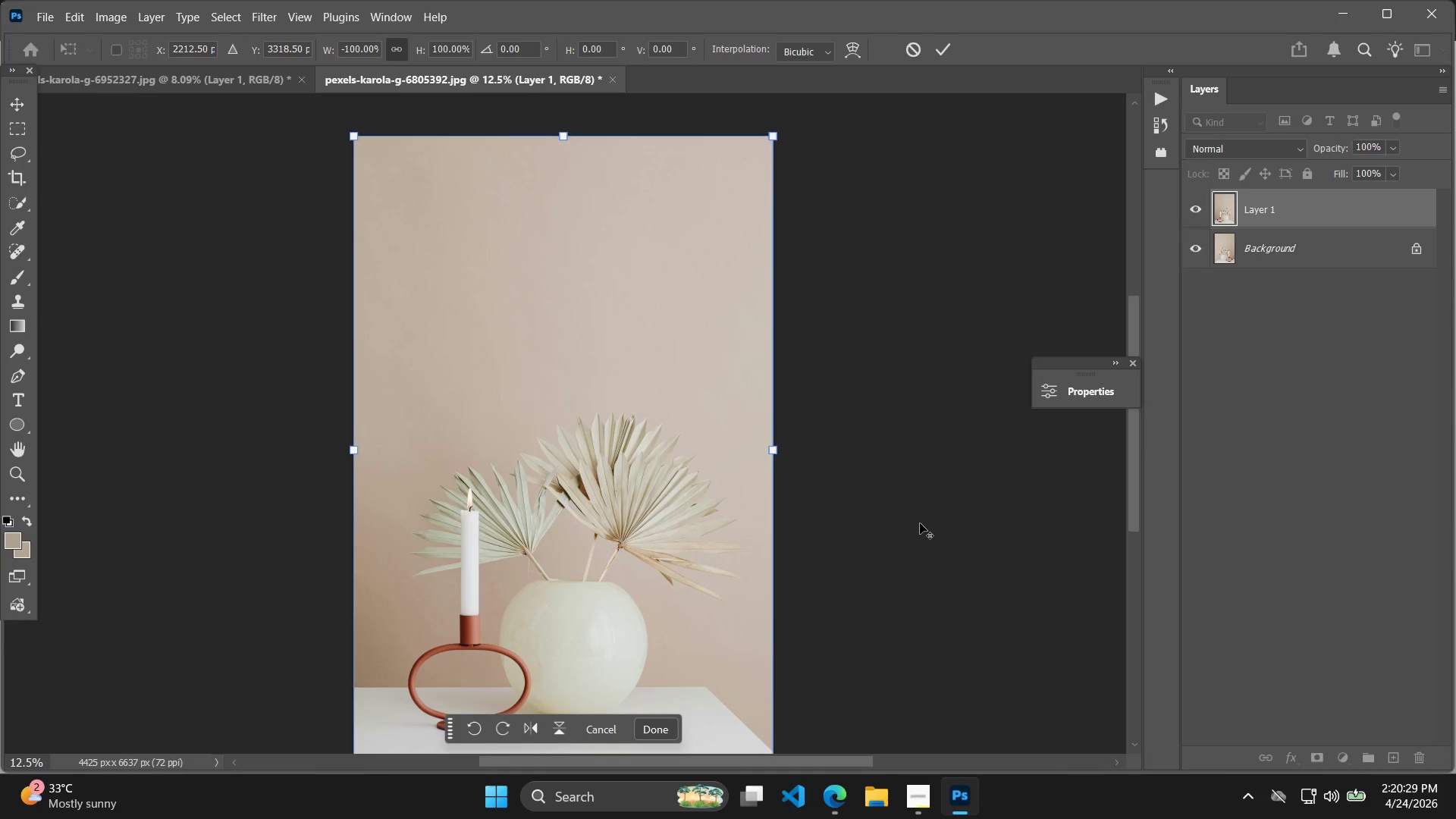 
hold_key(key=AltLeft, duration=0.41)
 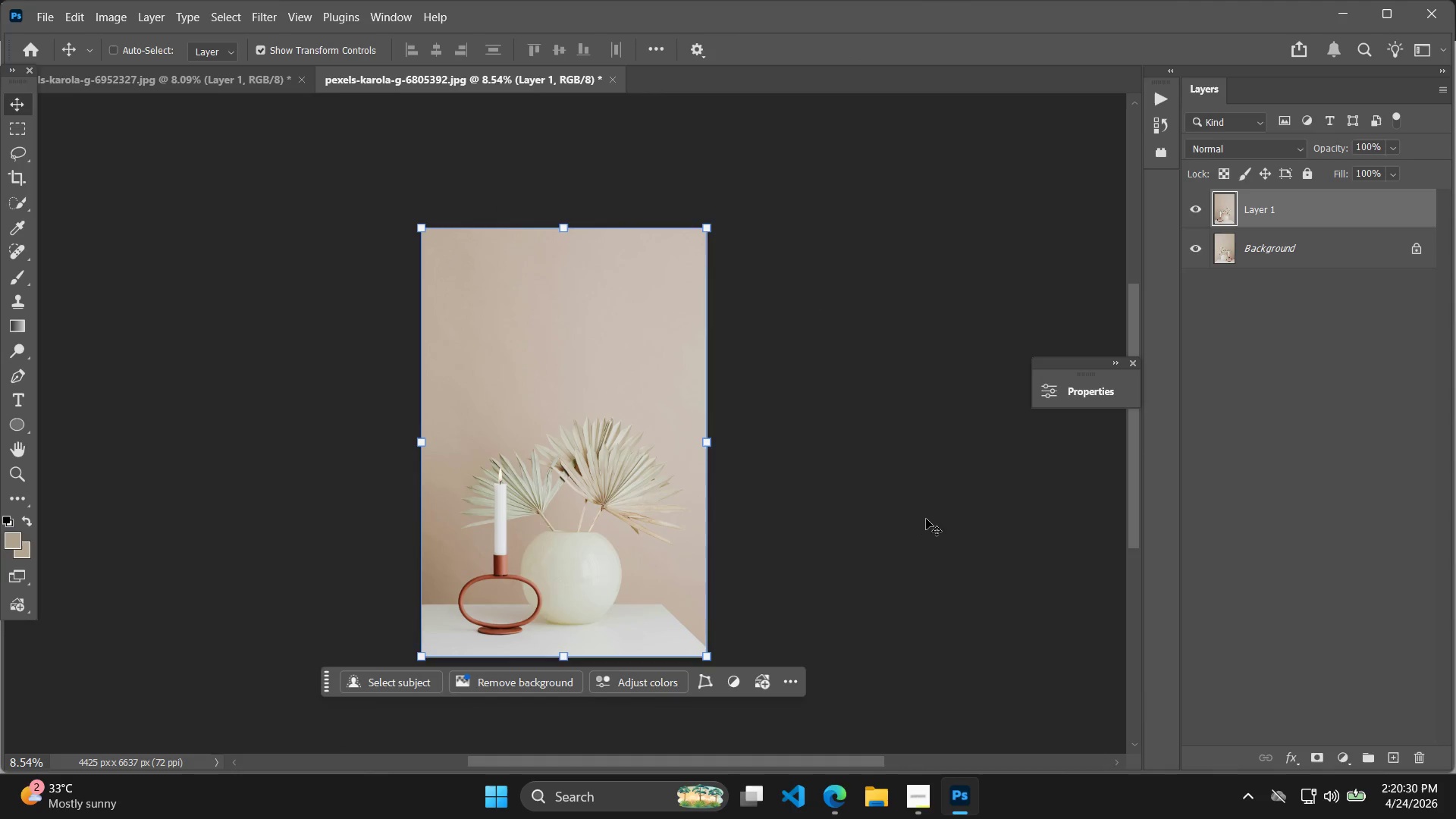 
key(Space)
 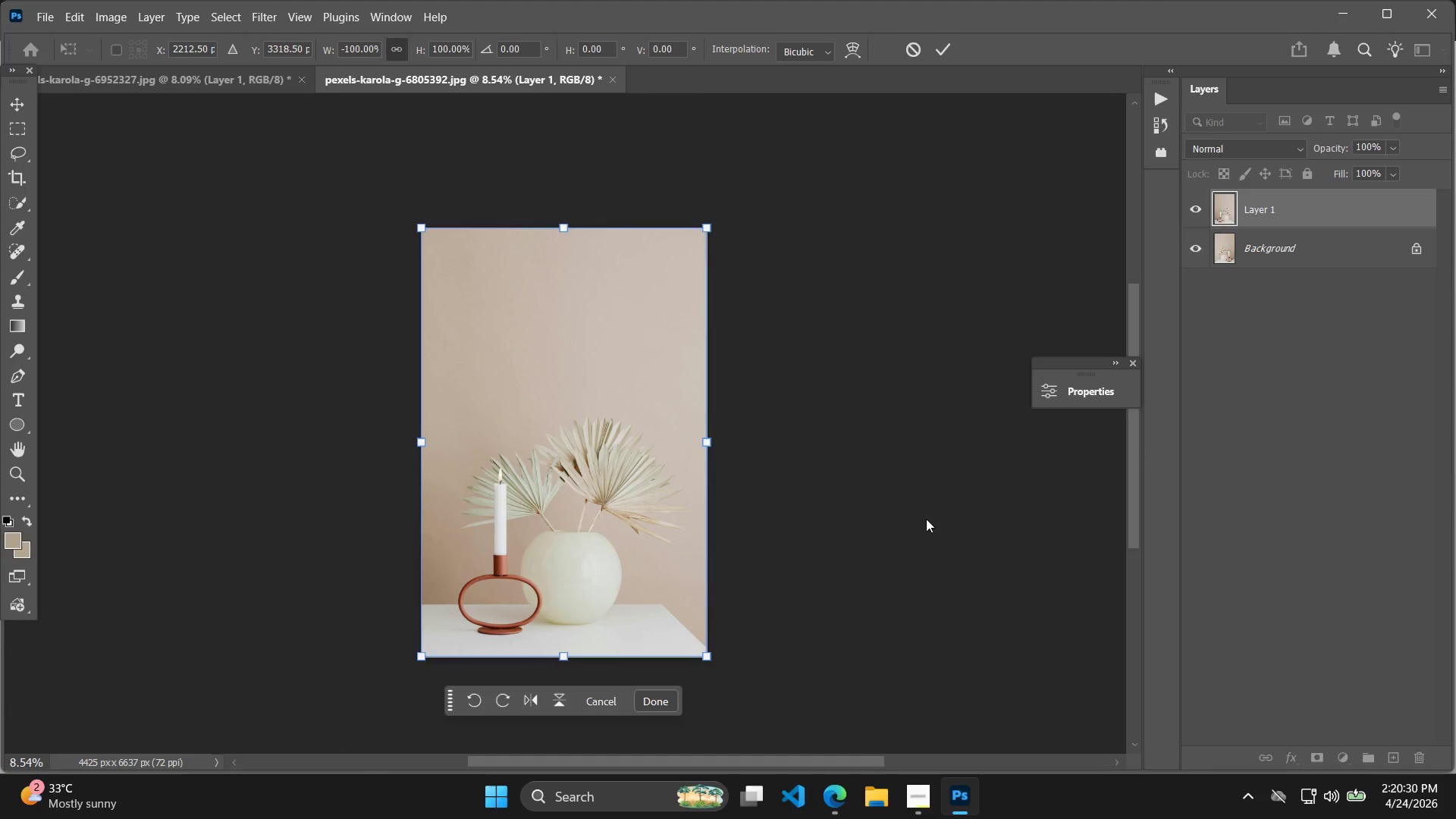 
left_click([926, 519])
 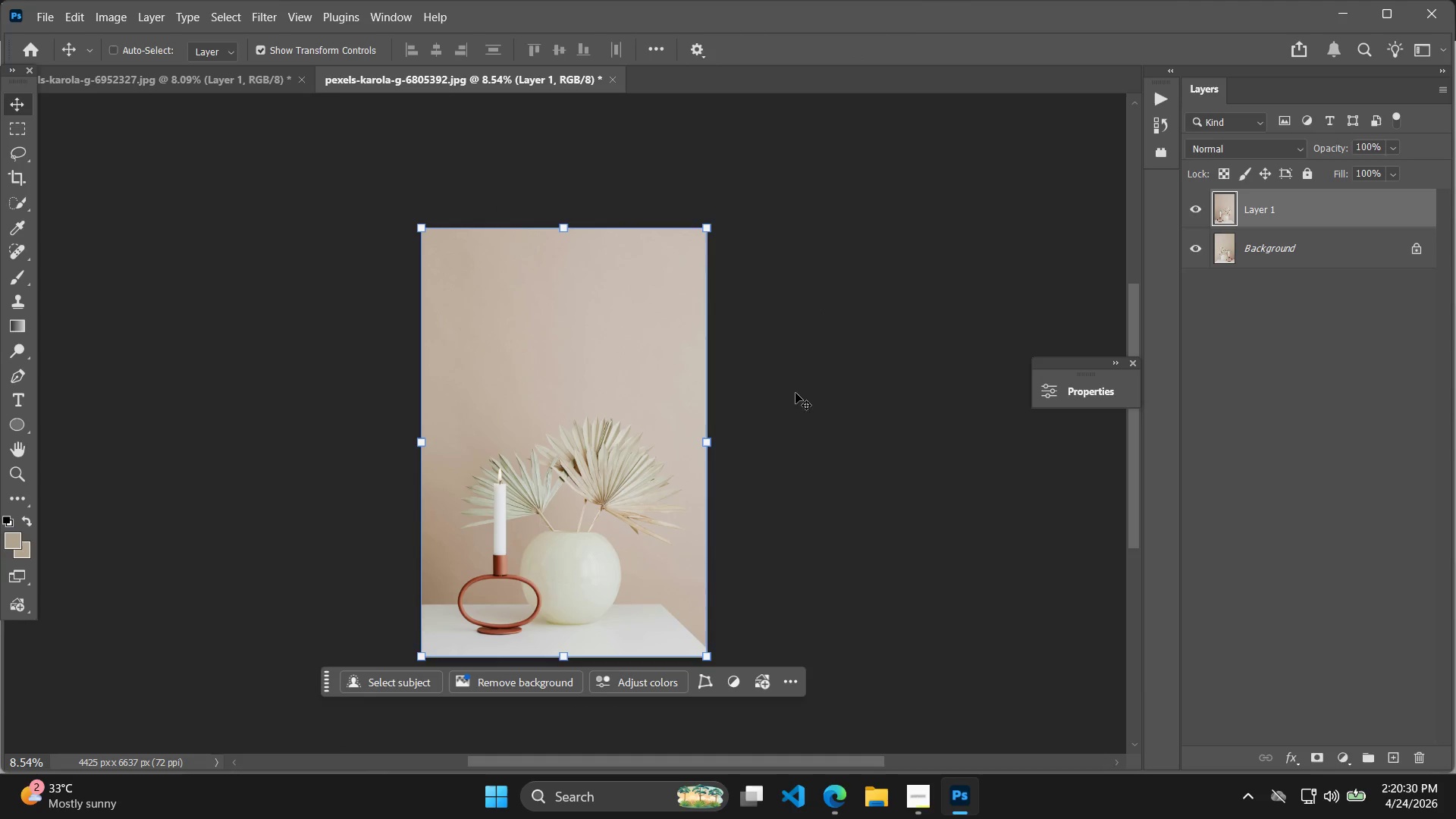 
scroll: coordinate [922, 523], scroll_direction: down, amount: 4.0
 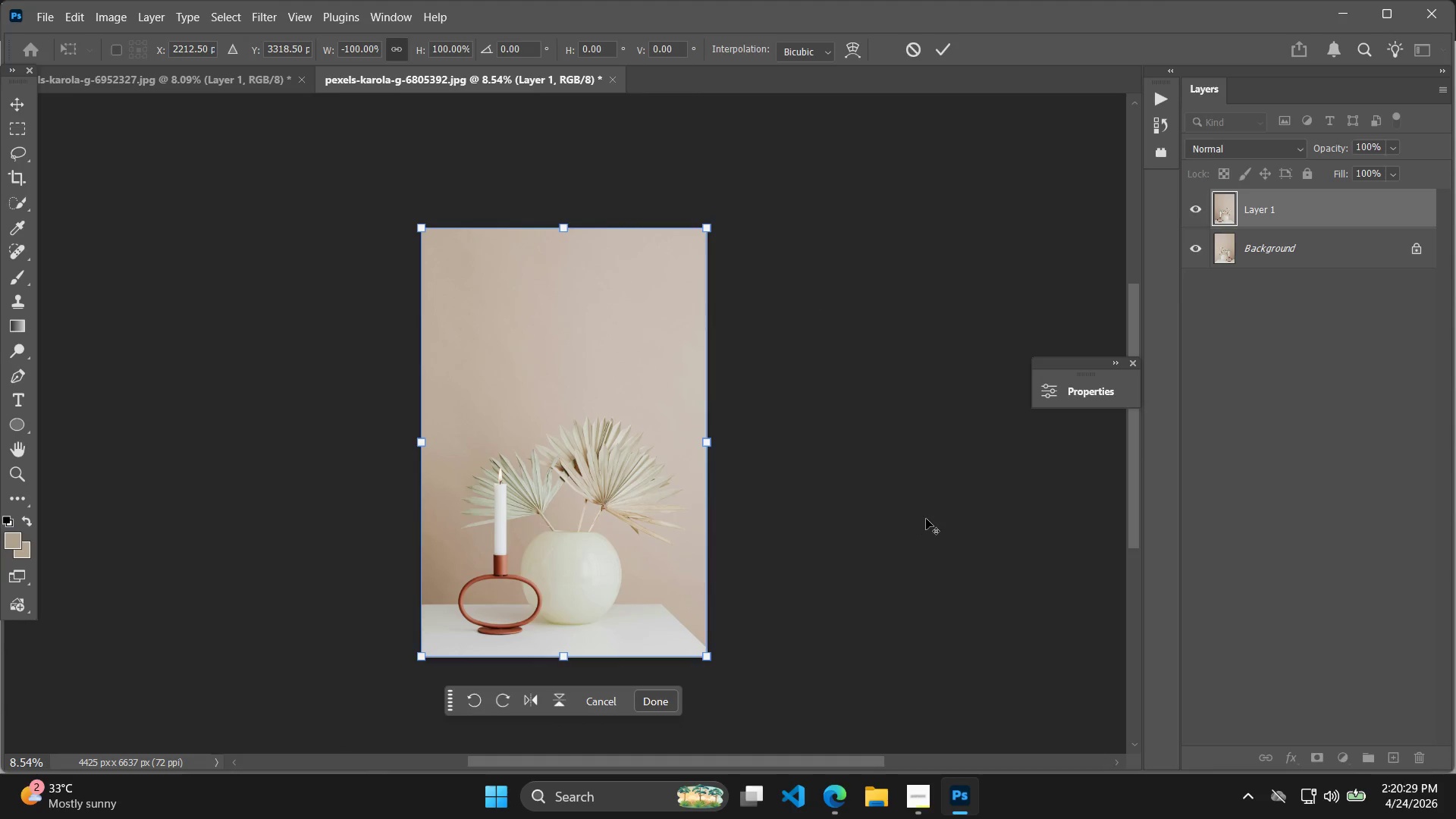 
left_click([877, 325])
 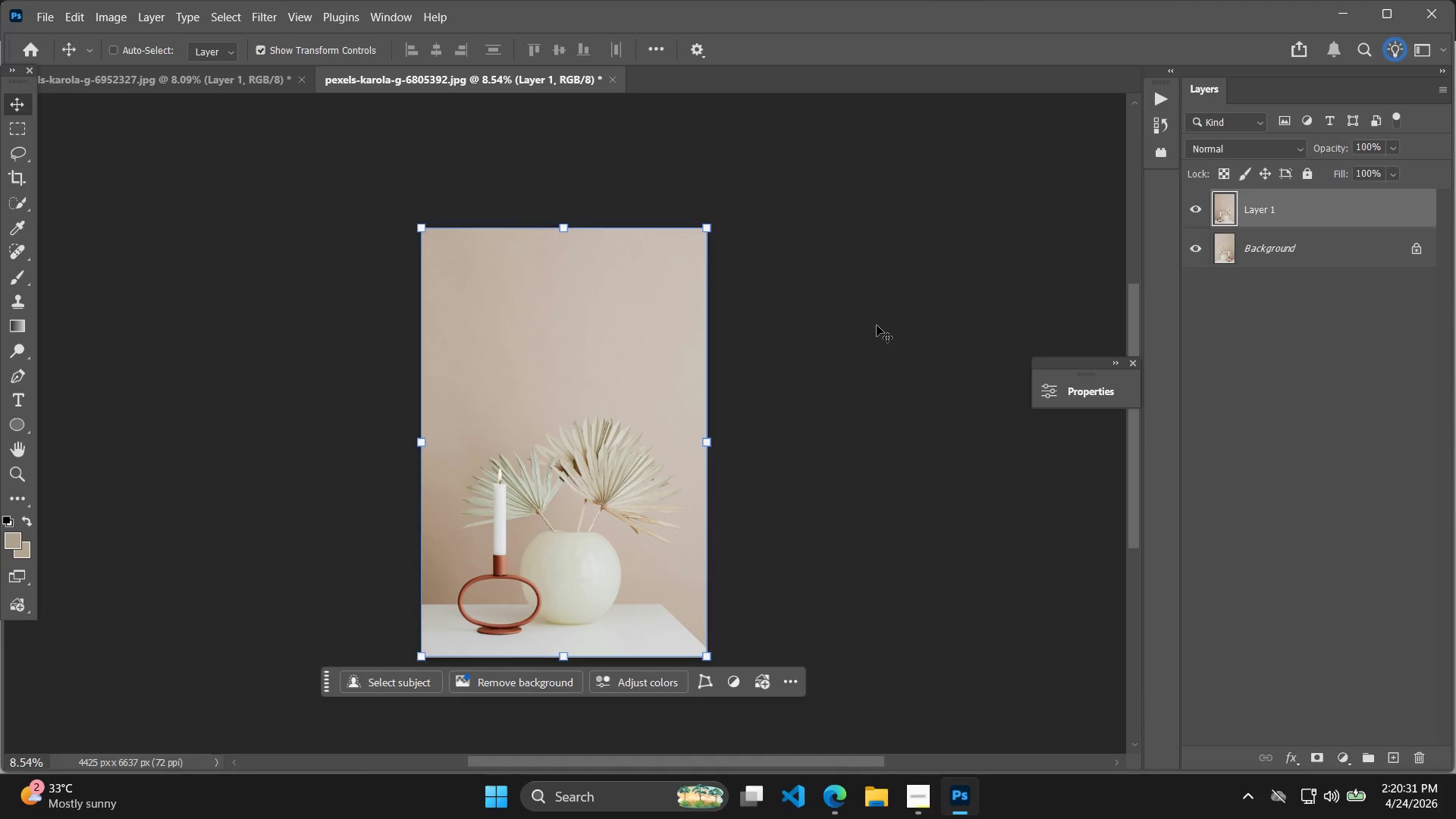 
triple_click([872, 321])
 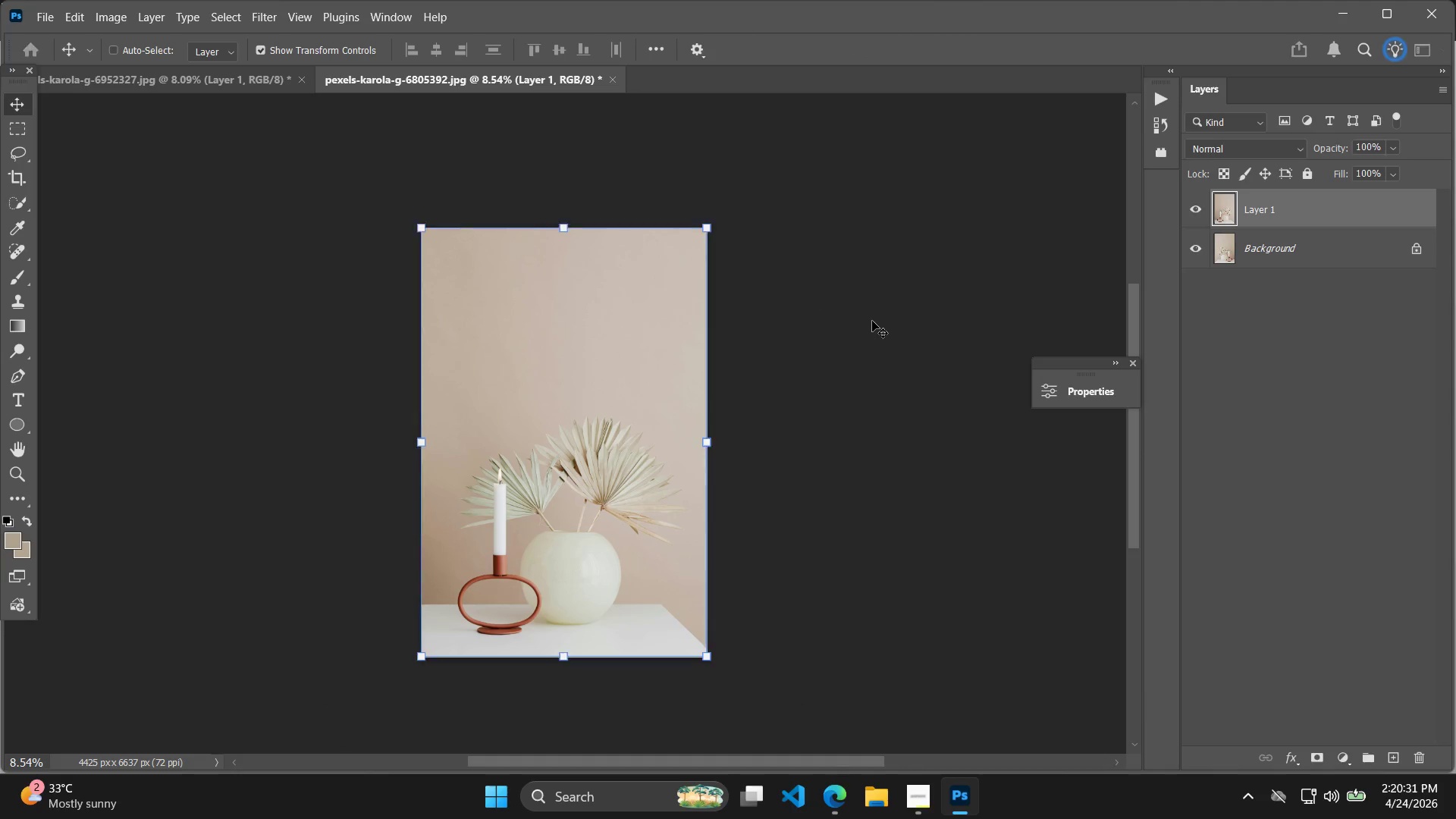 
triple_click([872, 321])
 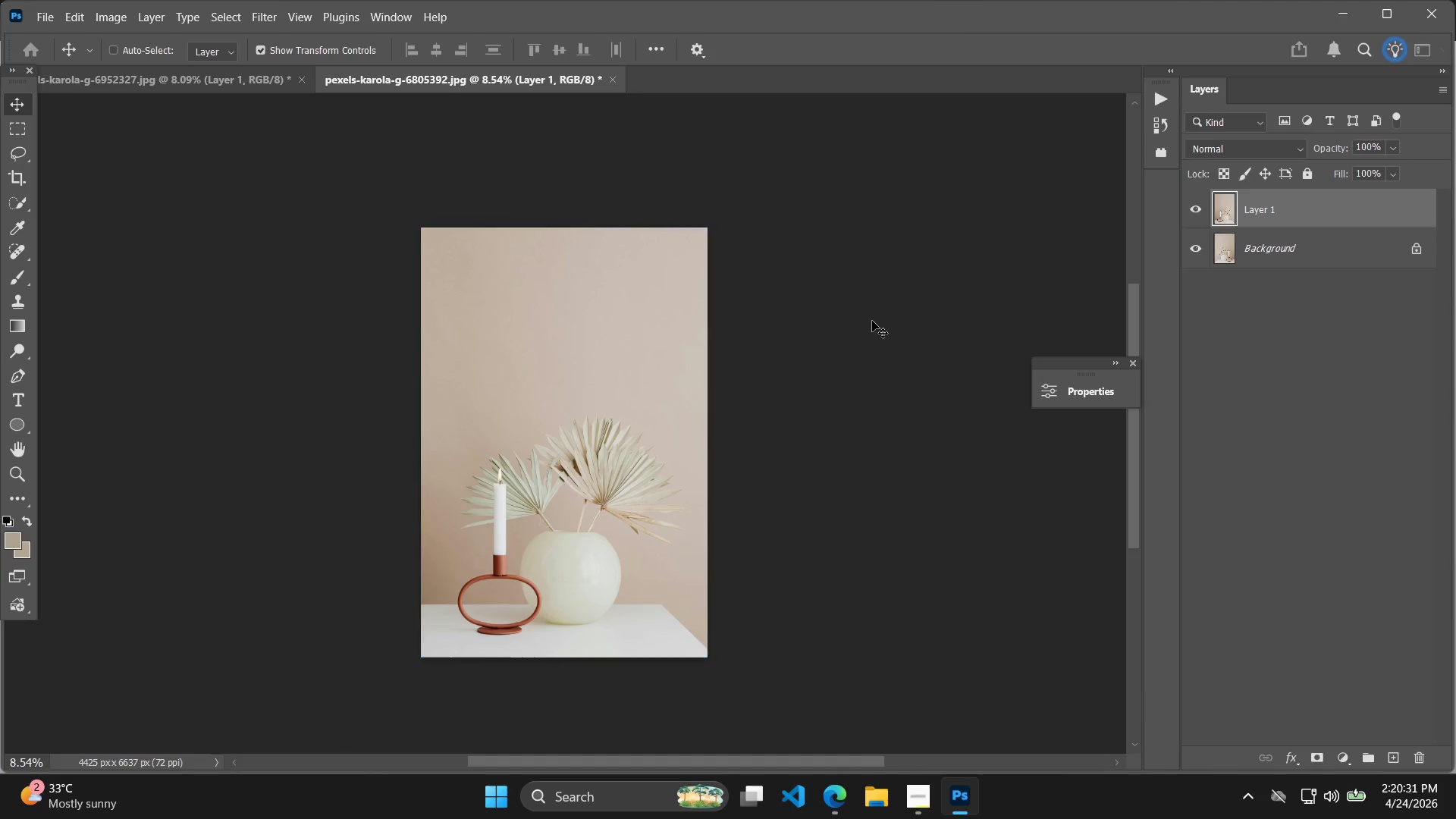 
triple_click([872, 321])
 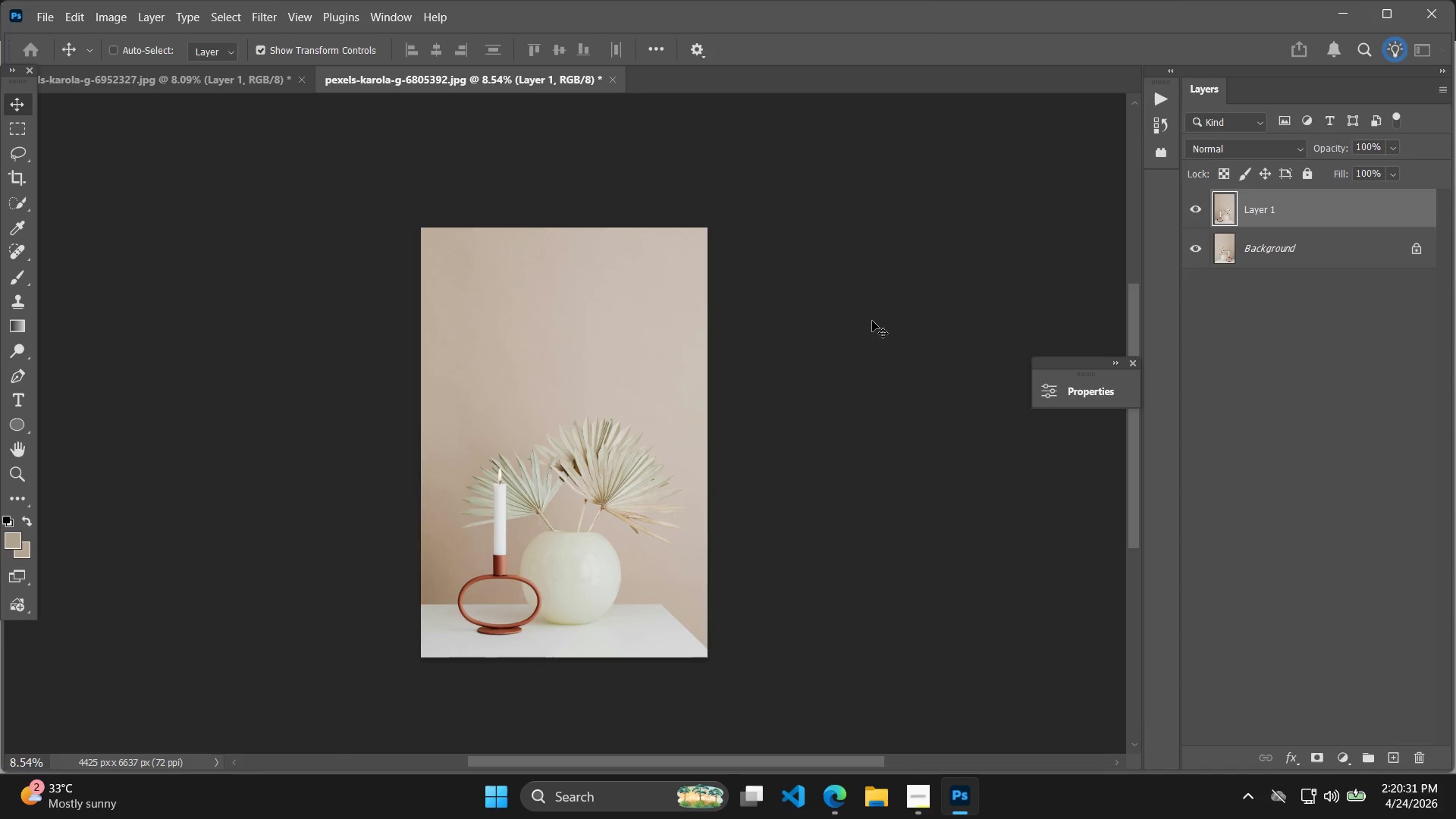 
key(Alt+AltLeft)
 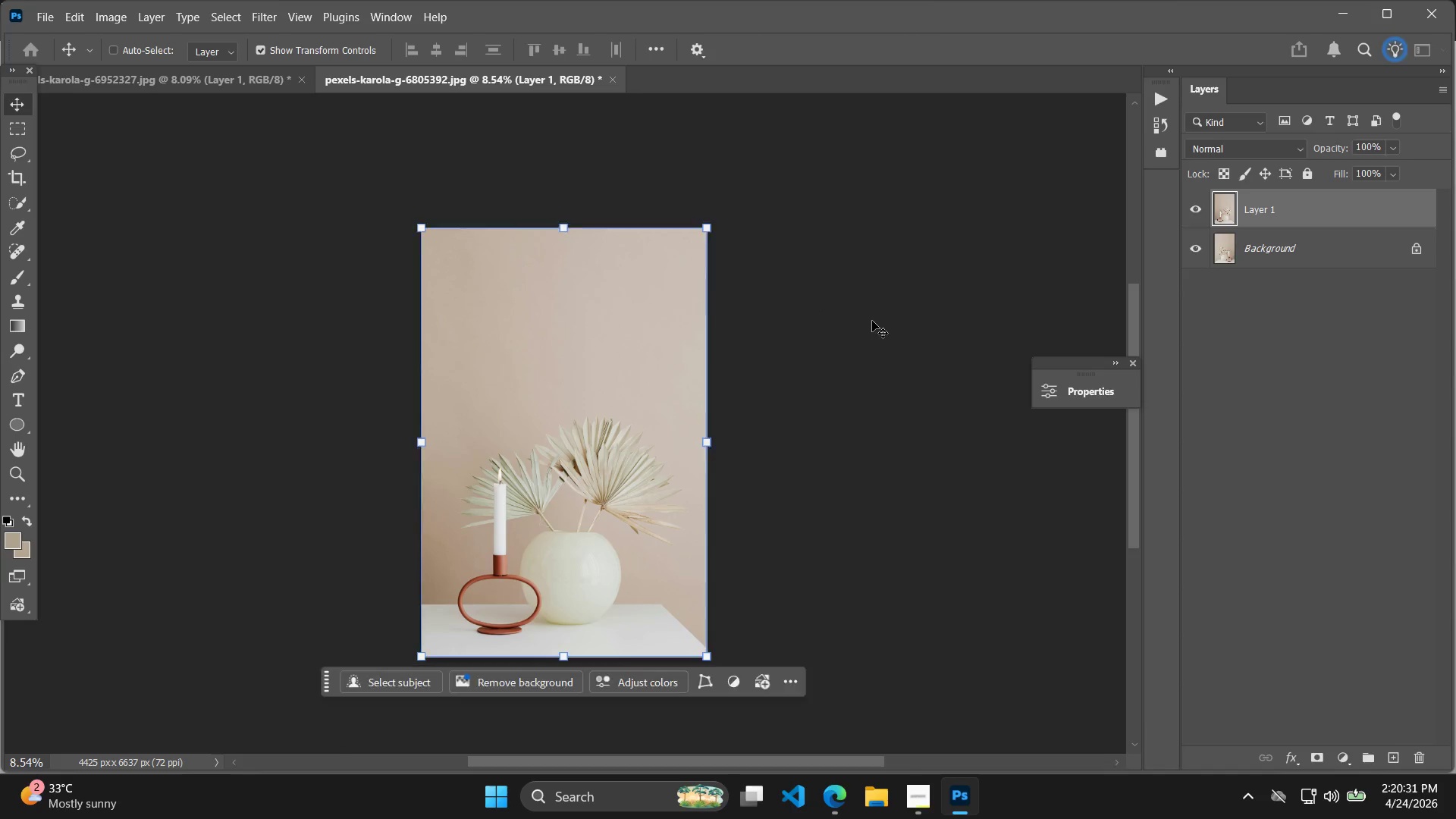 
key(Alt+Tab)